 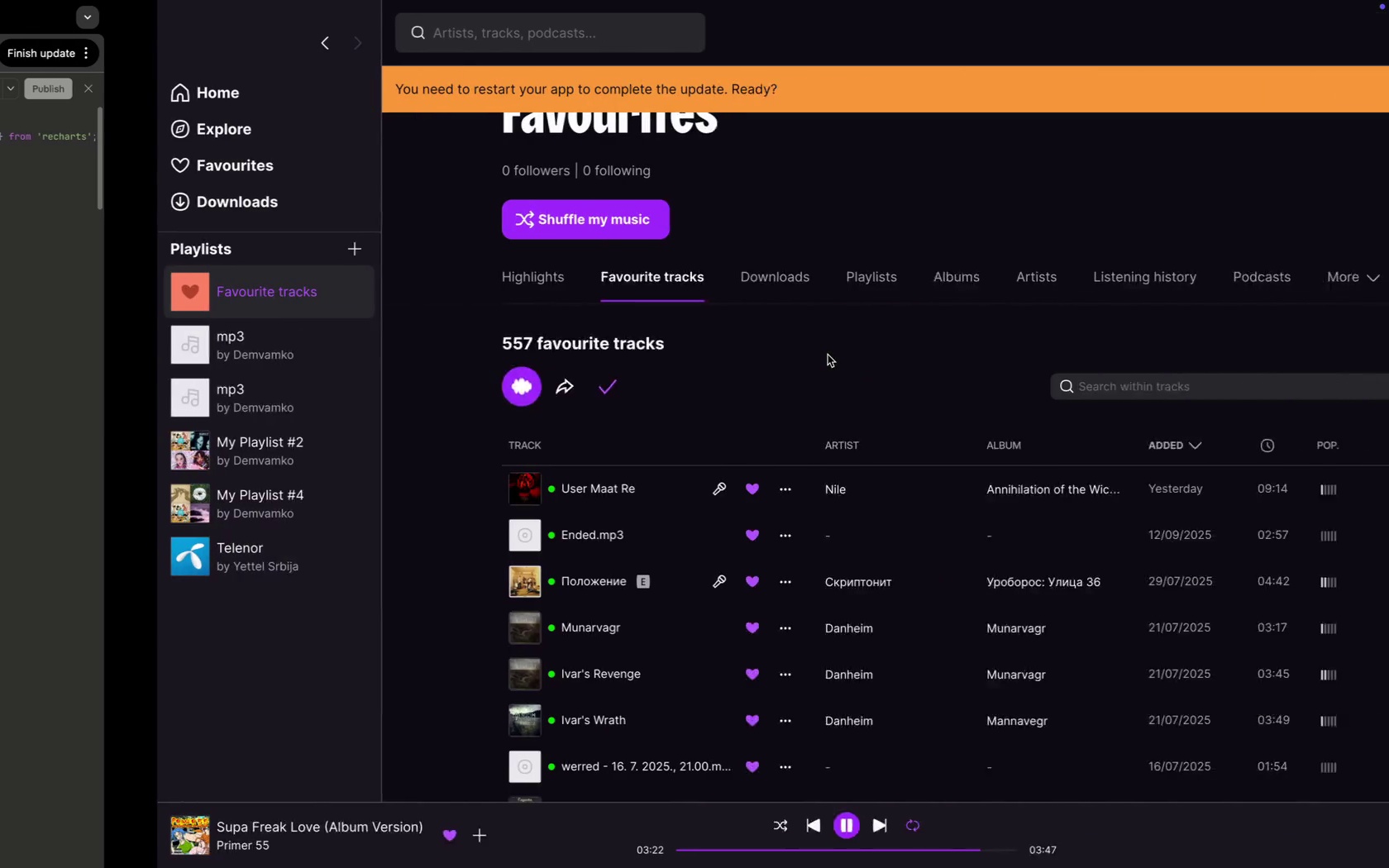 
key(Control+ArrowRight)
 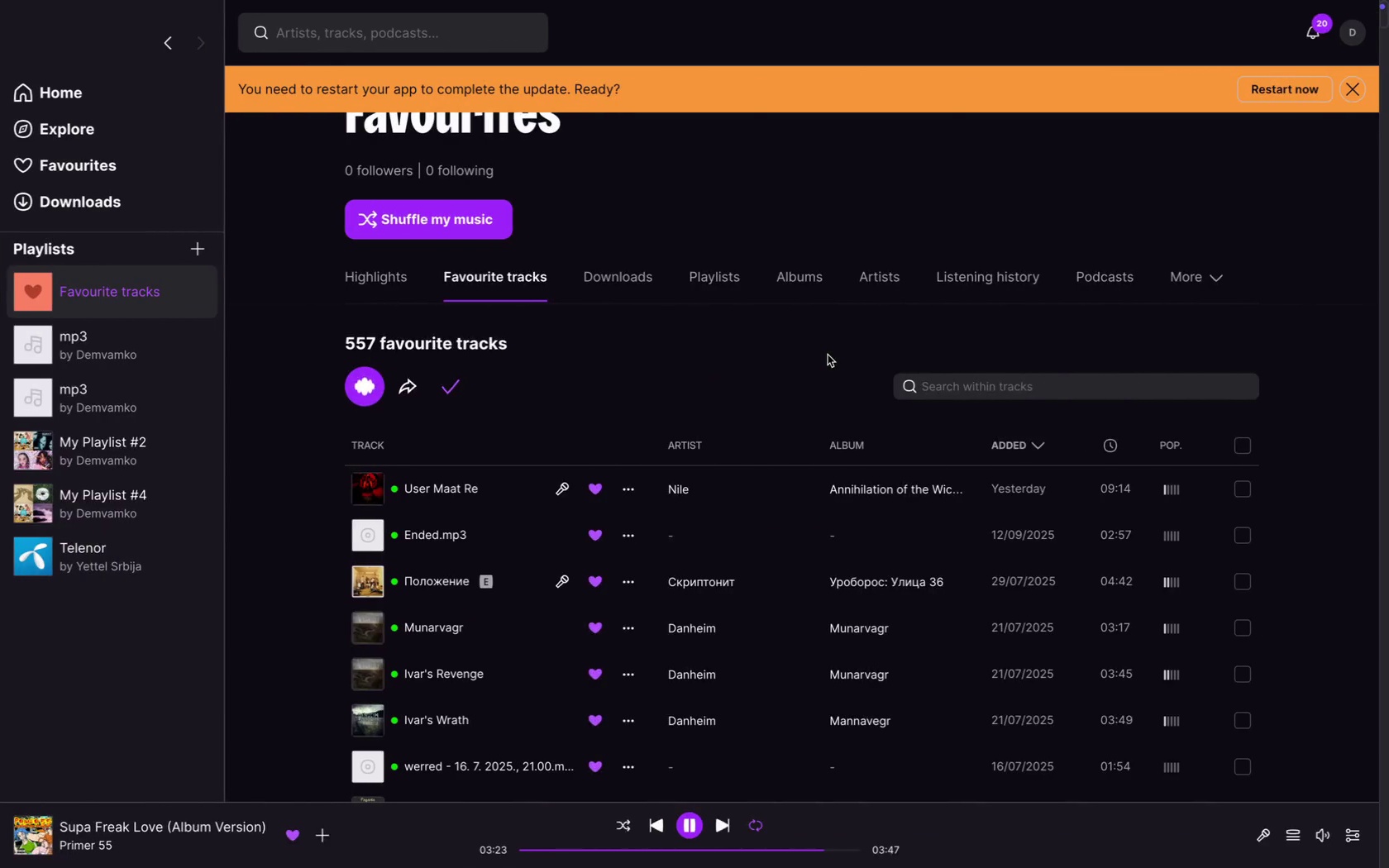 
key(Control+ArrowLeft)
 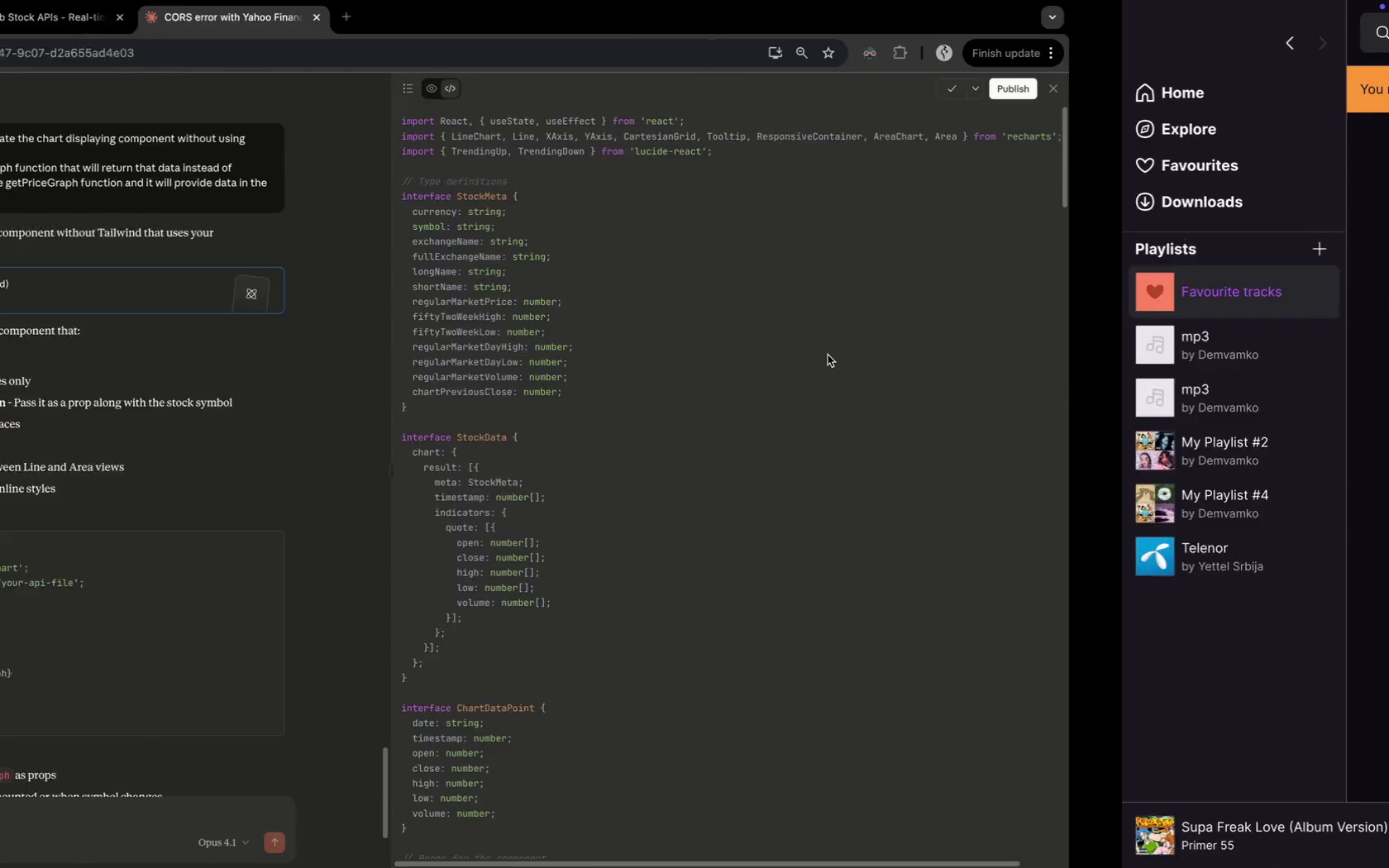 
key(Control+ArrowLeft)
 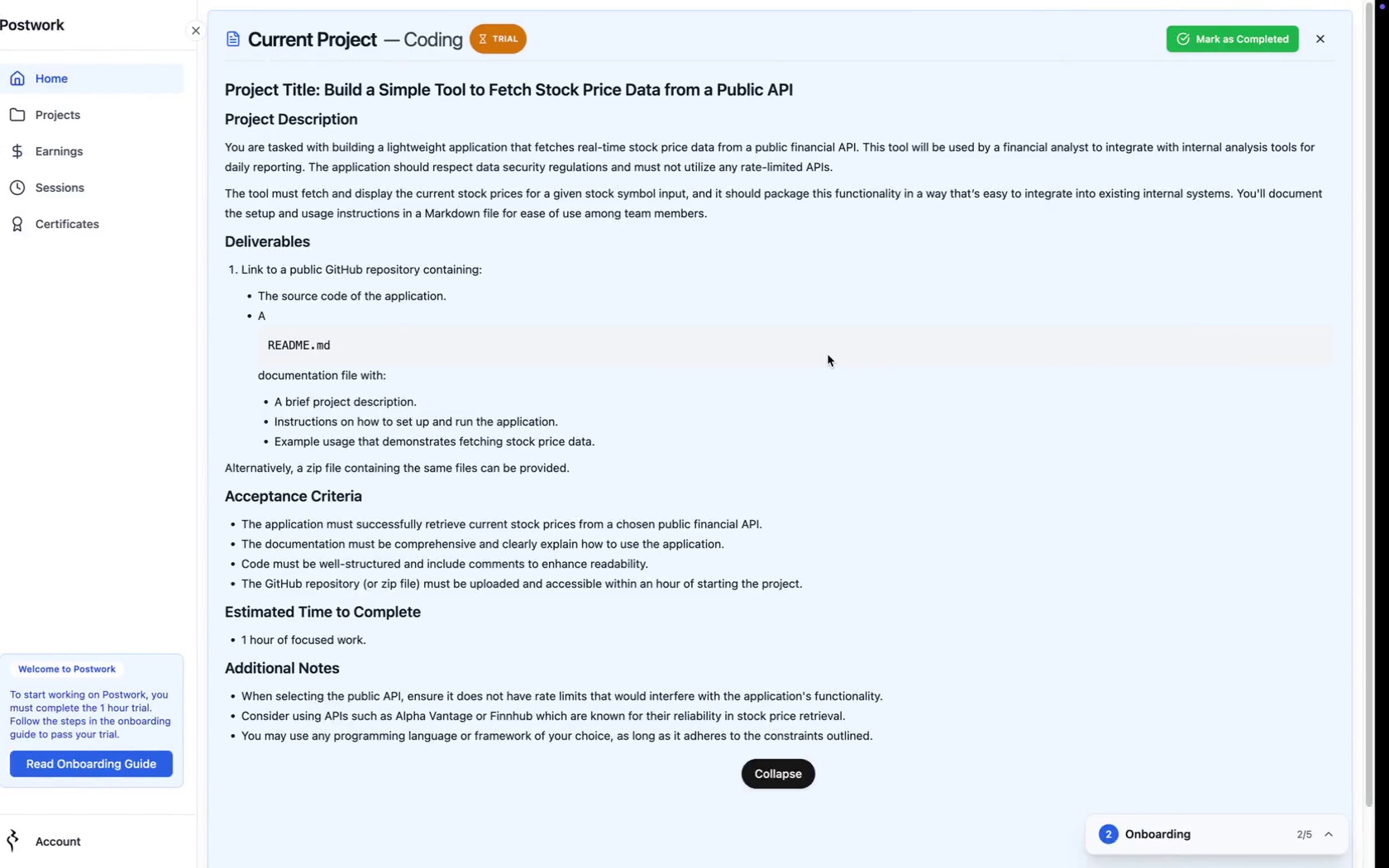 
key(Control+ArrowLeft)